 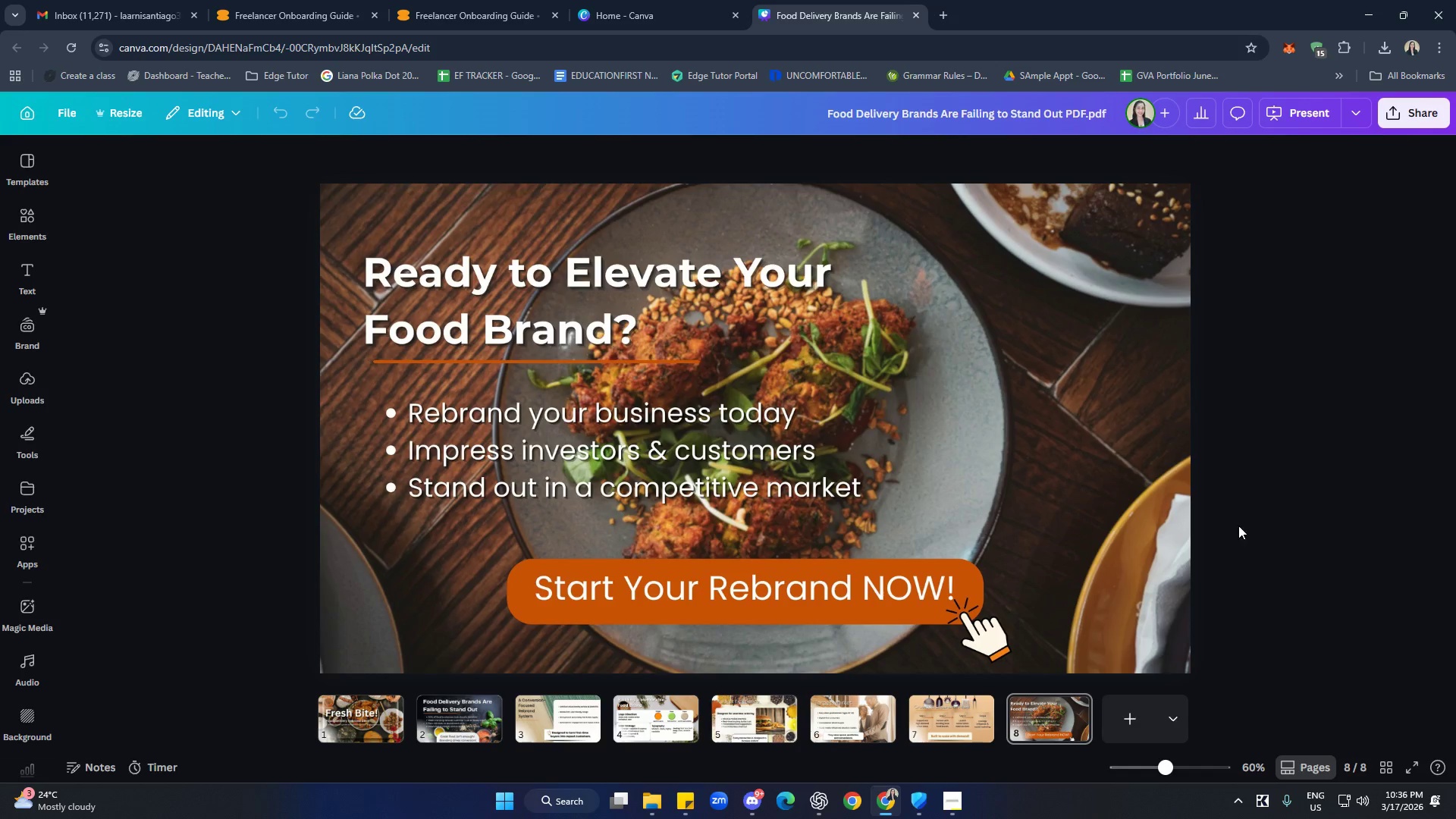 
left_click_drag(start_coordinate=[648, 18], to_coordinate=[652, 17])
 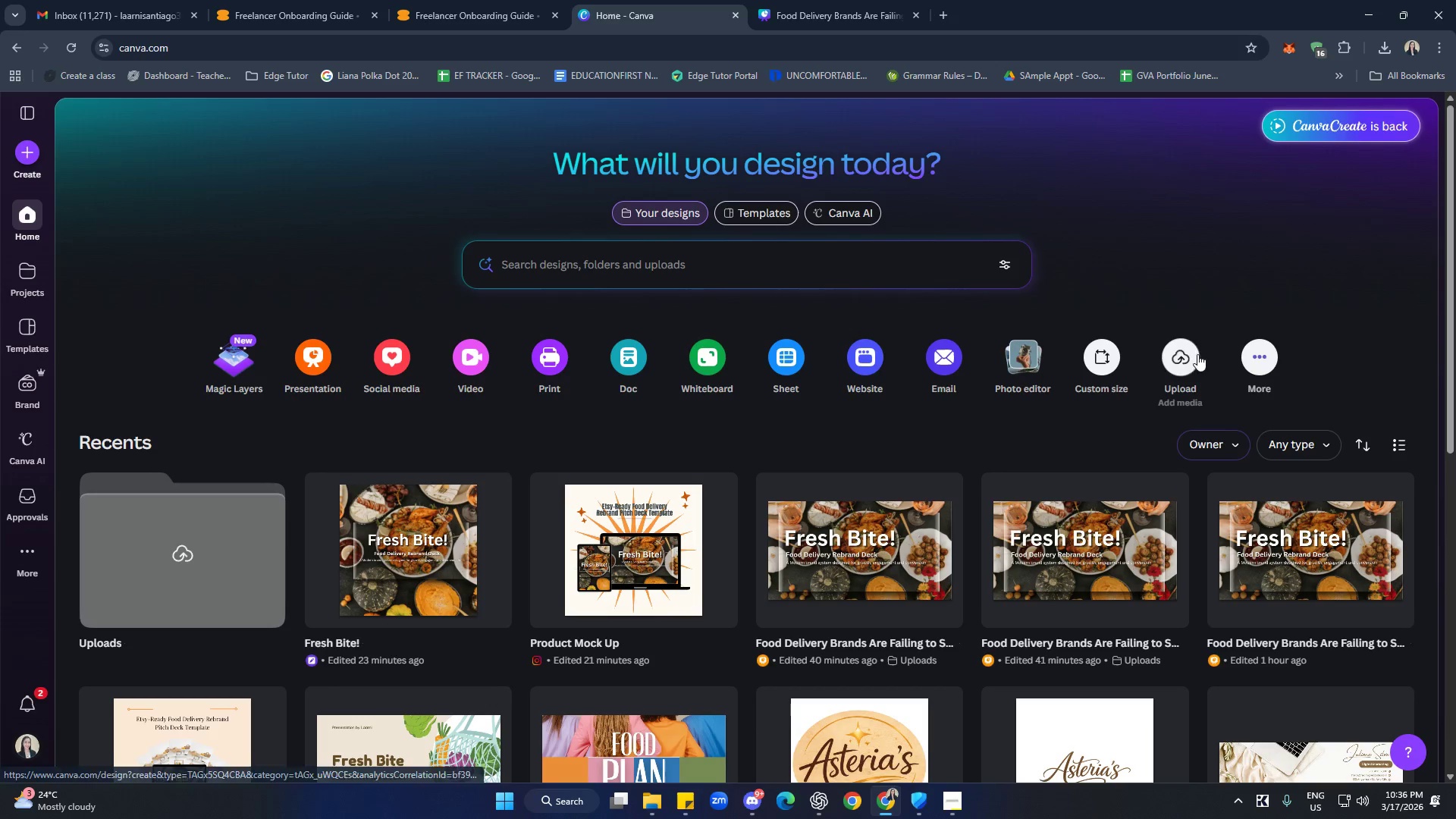 
scroll: coordinate [1038, 306], scroll_direction: down, amount: 3.0
 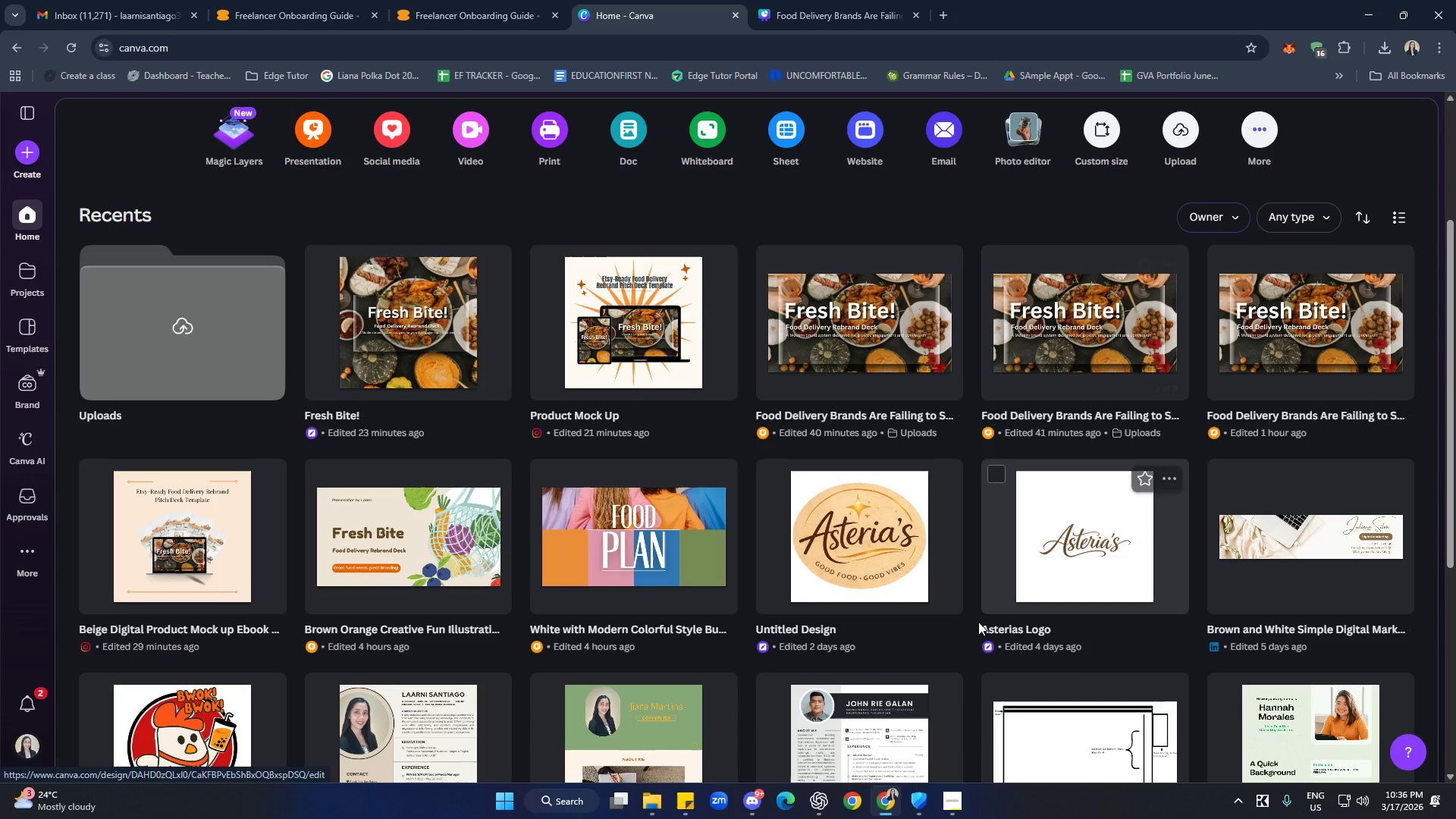 
scroll: coordinate [903, 564], scroll_direction: up, amount: 2.0
 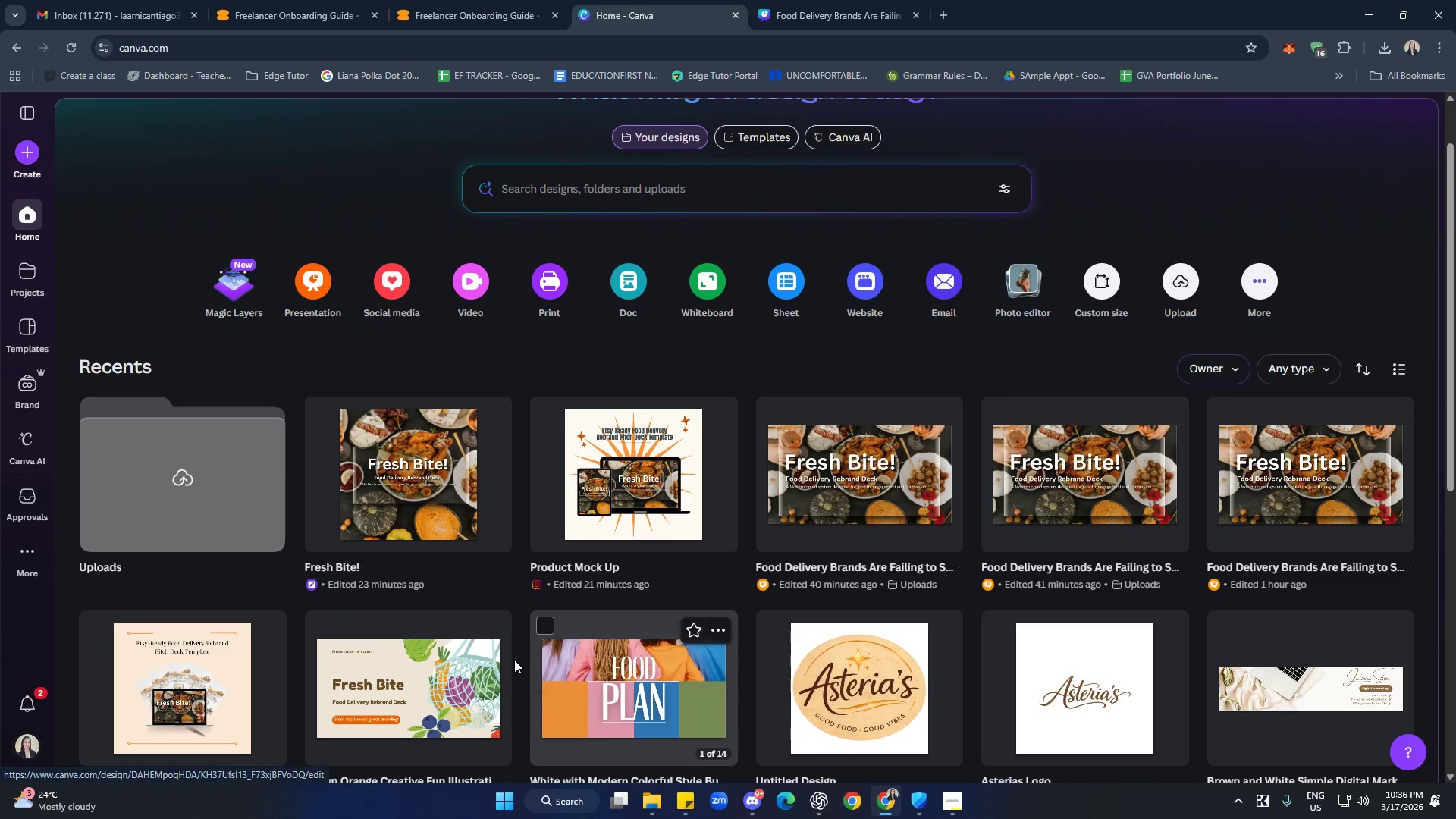 
left_click([494, 628])
 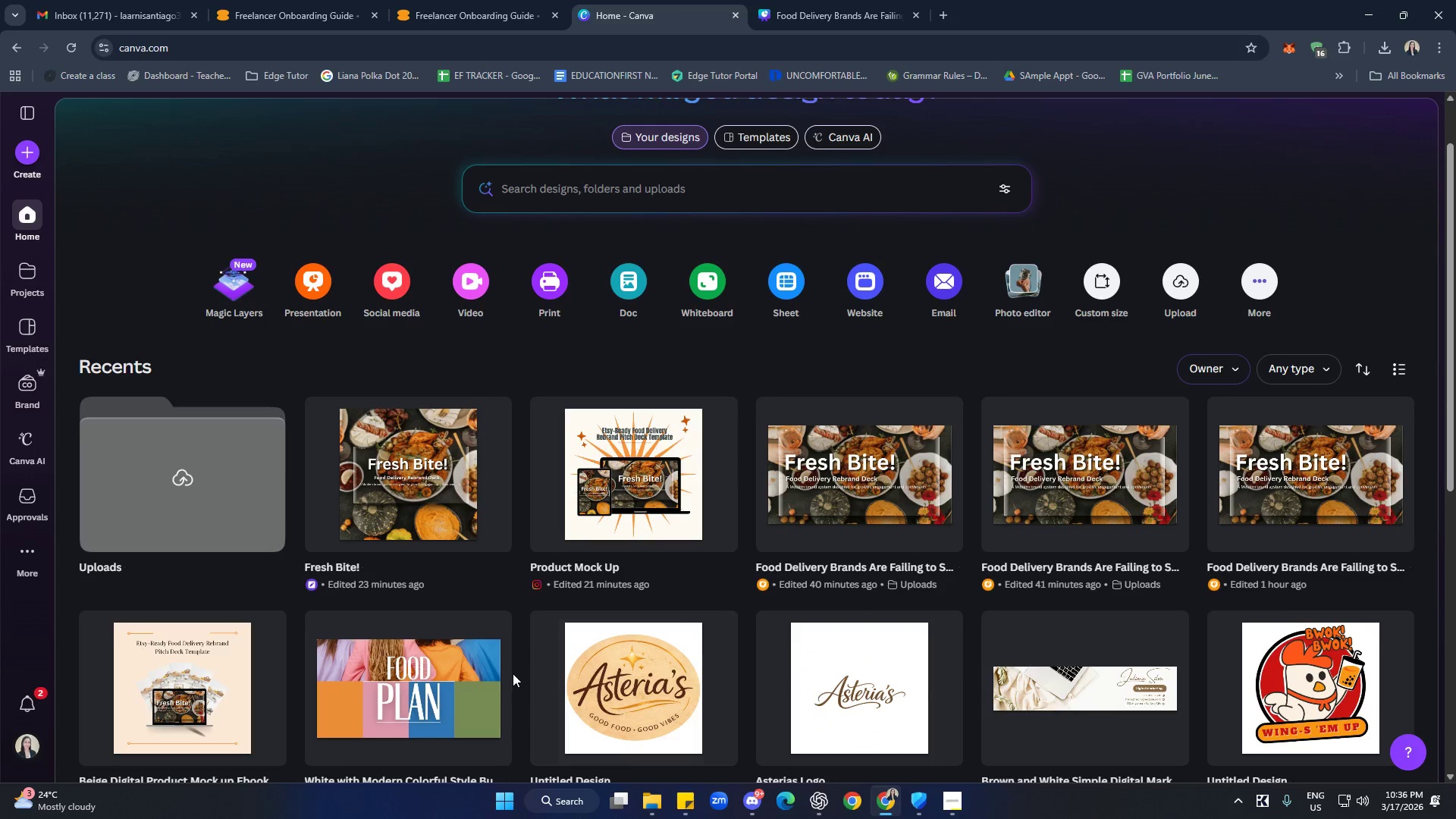 
left_click([494, 635])
 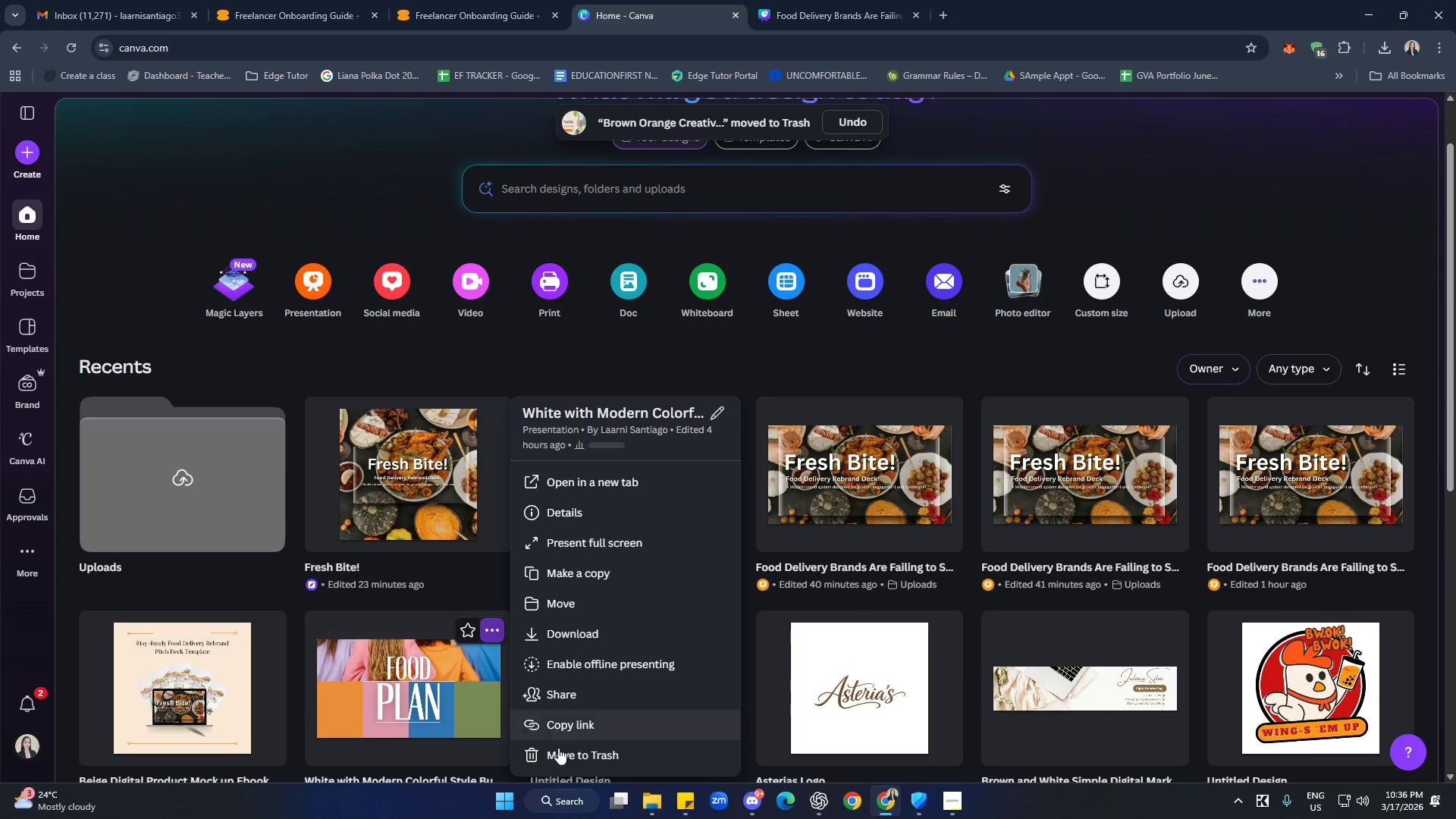 
left_click([570, 752])
 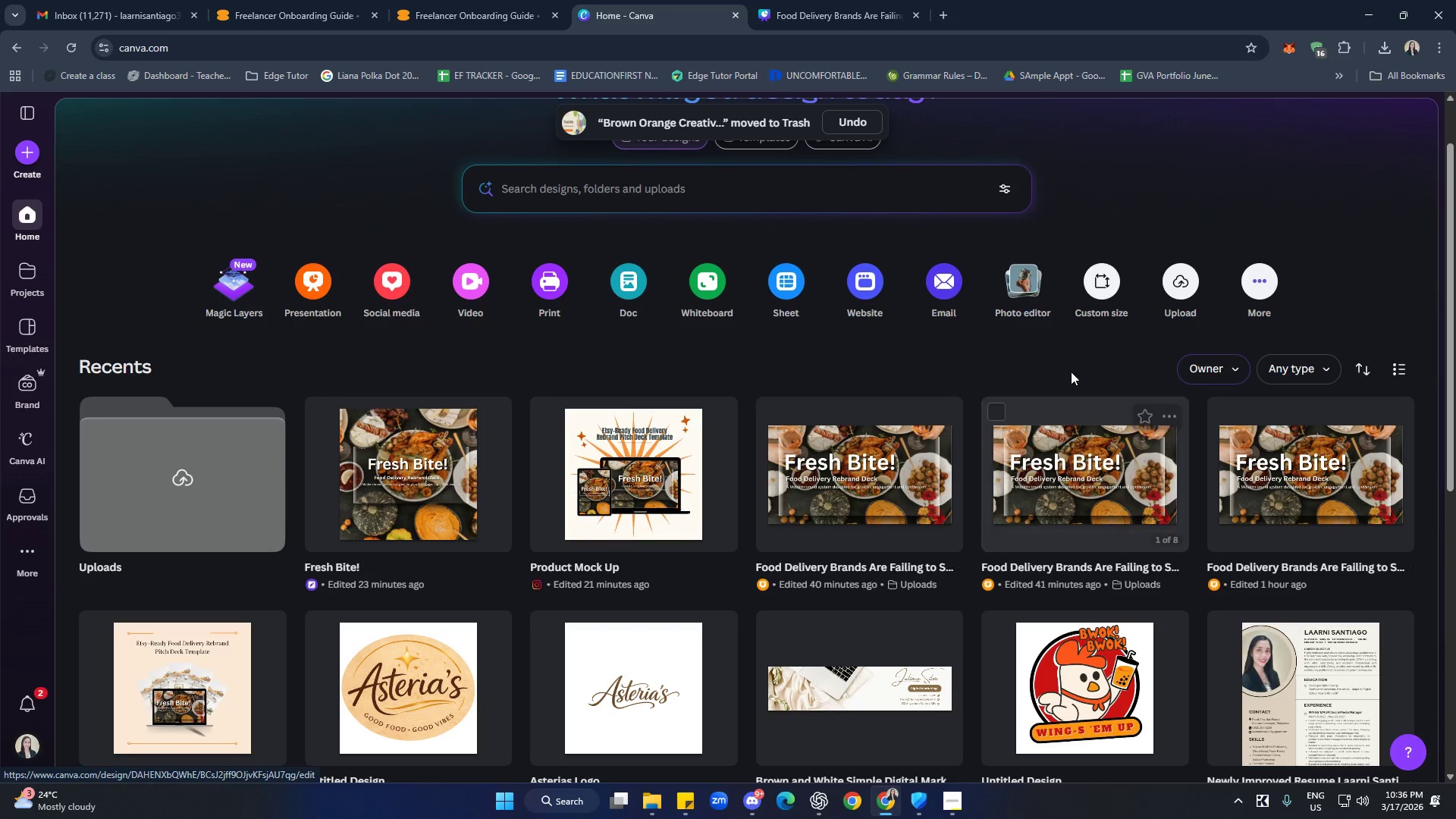 
wait(6.36)
 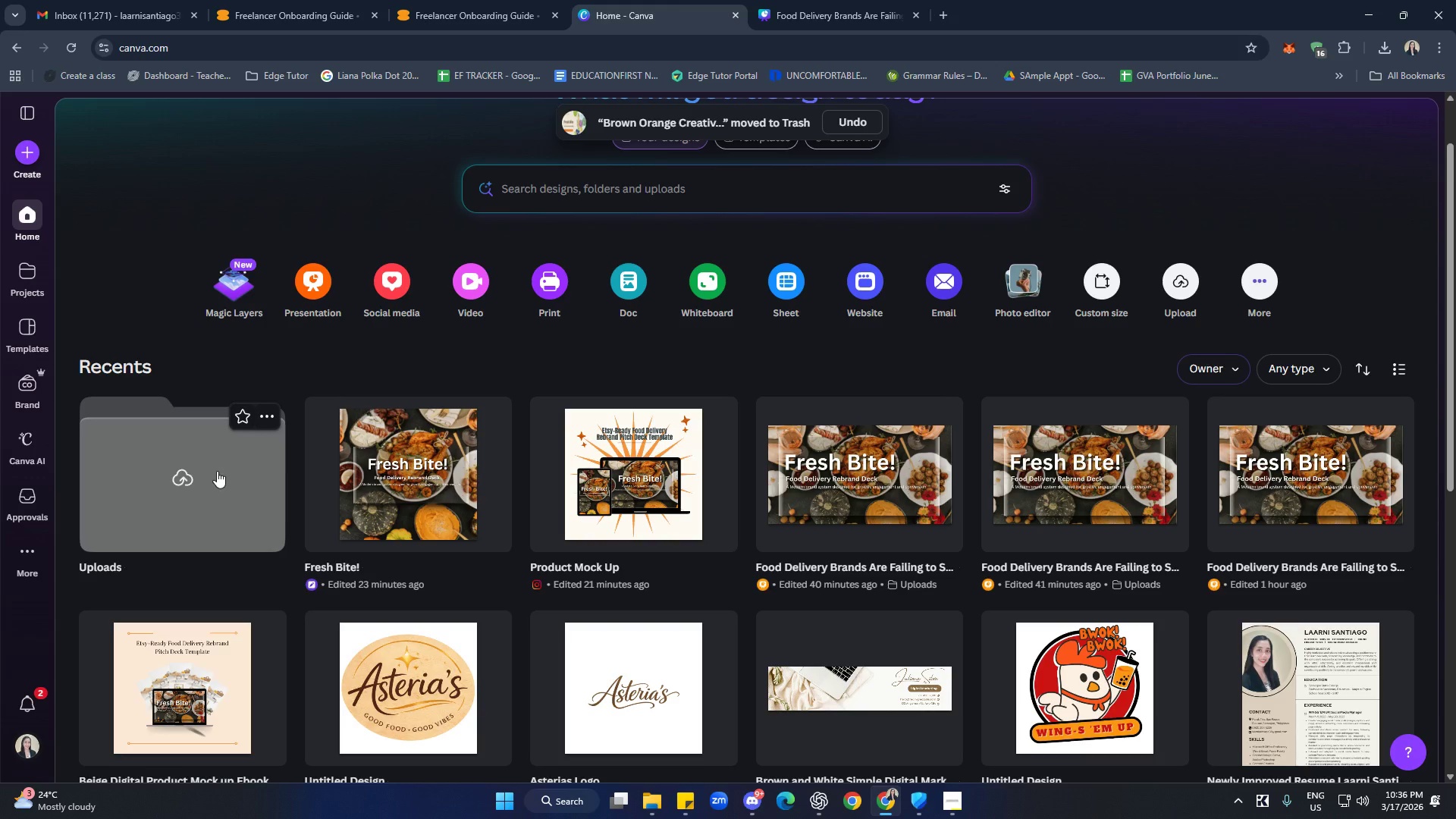 
scroll: coordinate [1126, 310], scroll_direction: up, amount: 3.0
 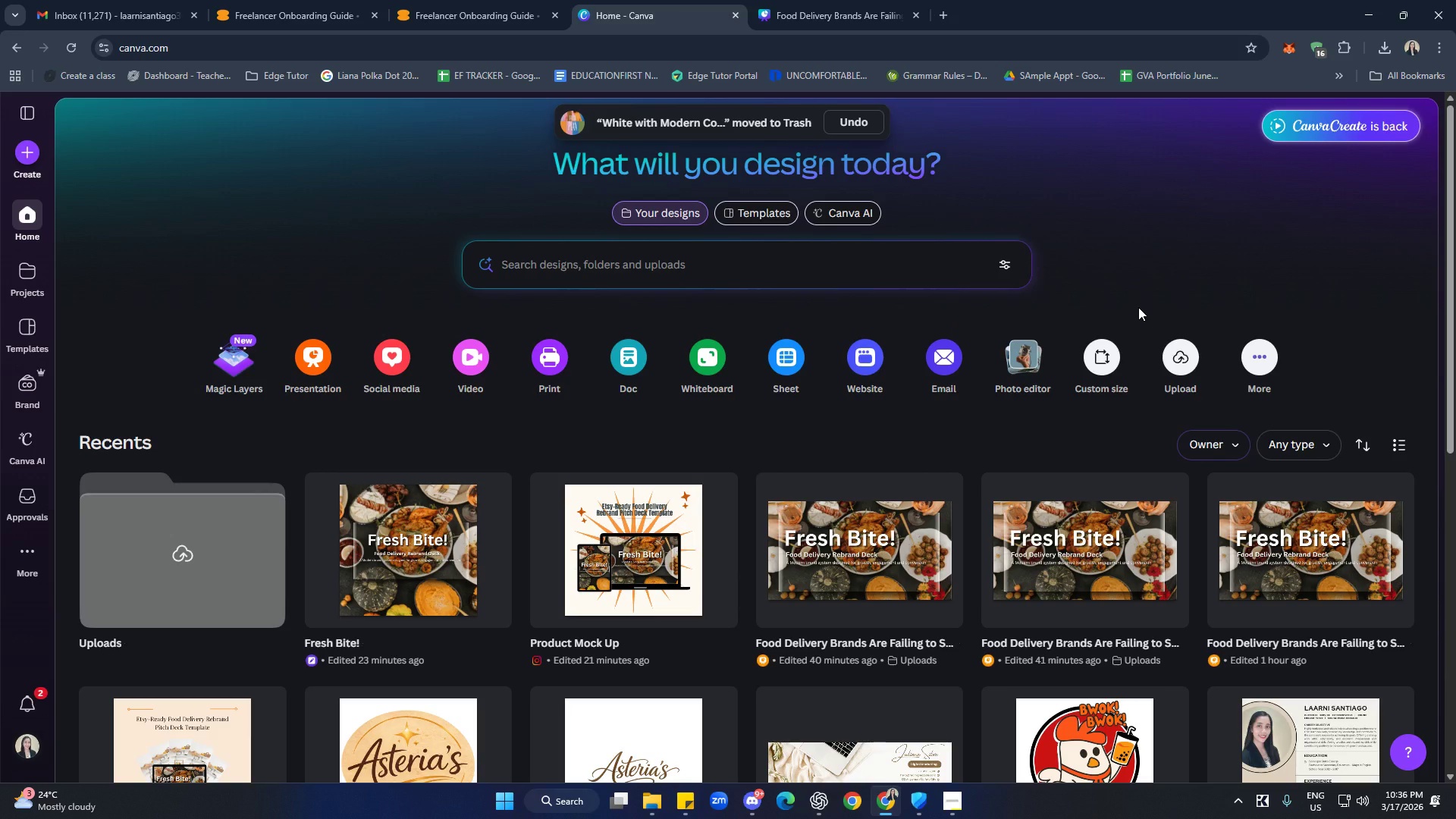 
scroll: coordinate [711, 699], scroll_direction: down, amount: 6.0
 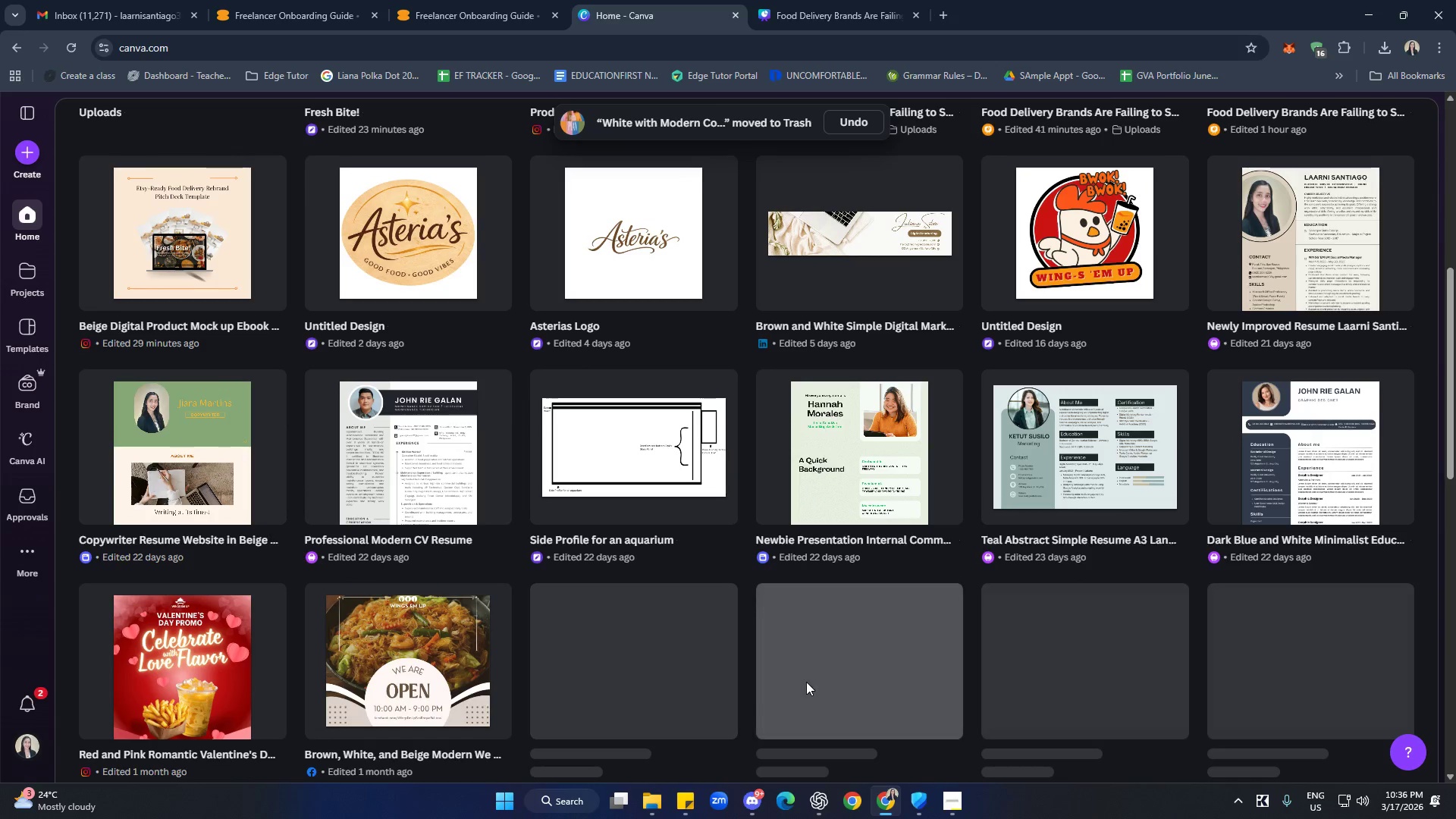 
scroll: coordinate [817, 676], scroll_direction: up, amount: 7.0
 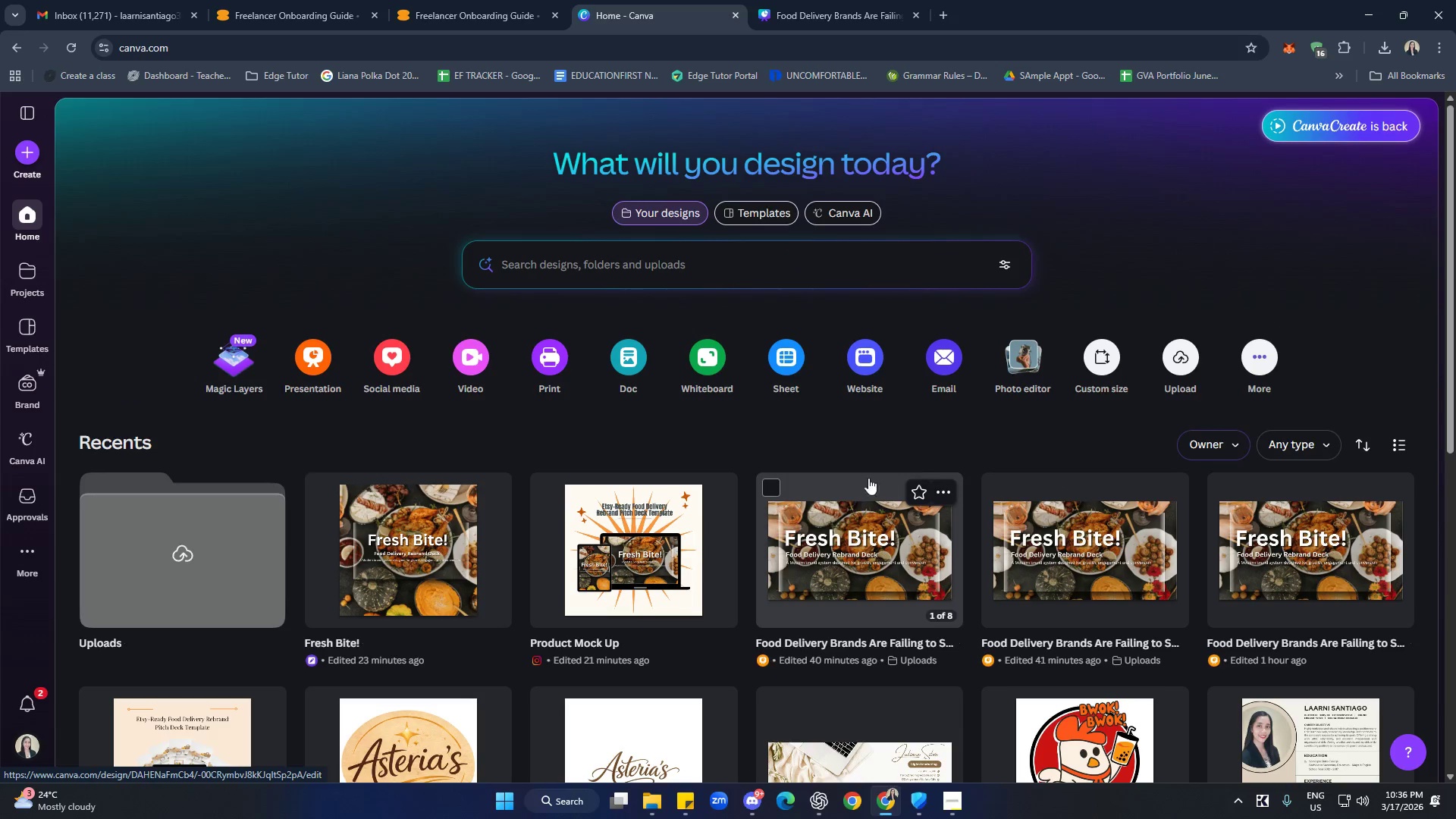 
scroll: coordinate [969, 434], scroll_direction: down, amount: 1.0
 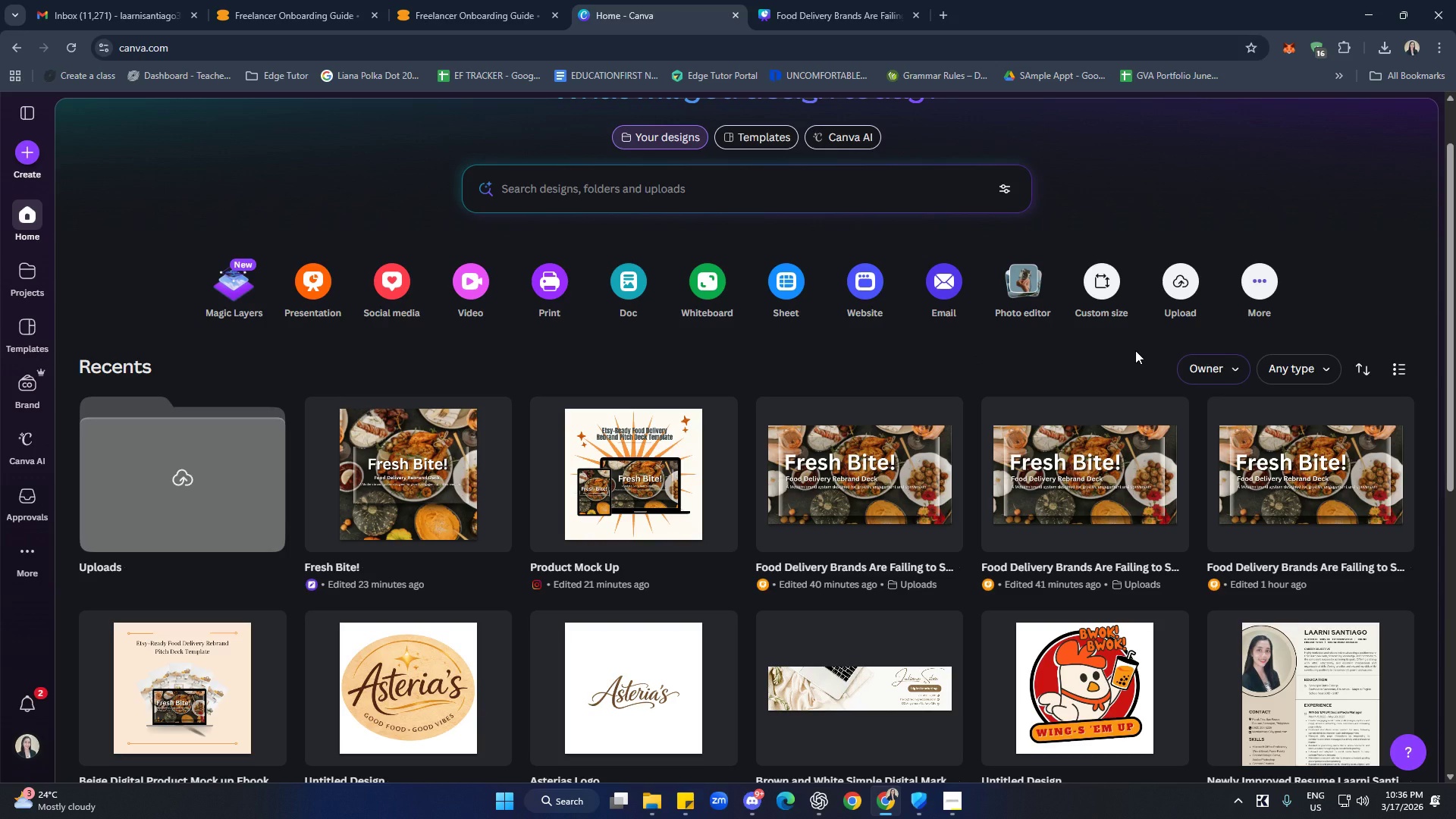 
wait(9.28)
 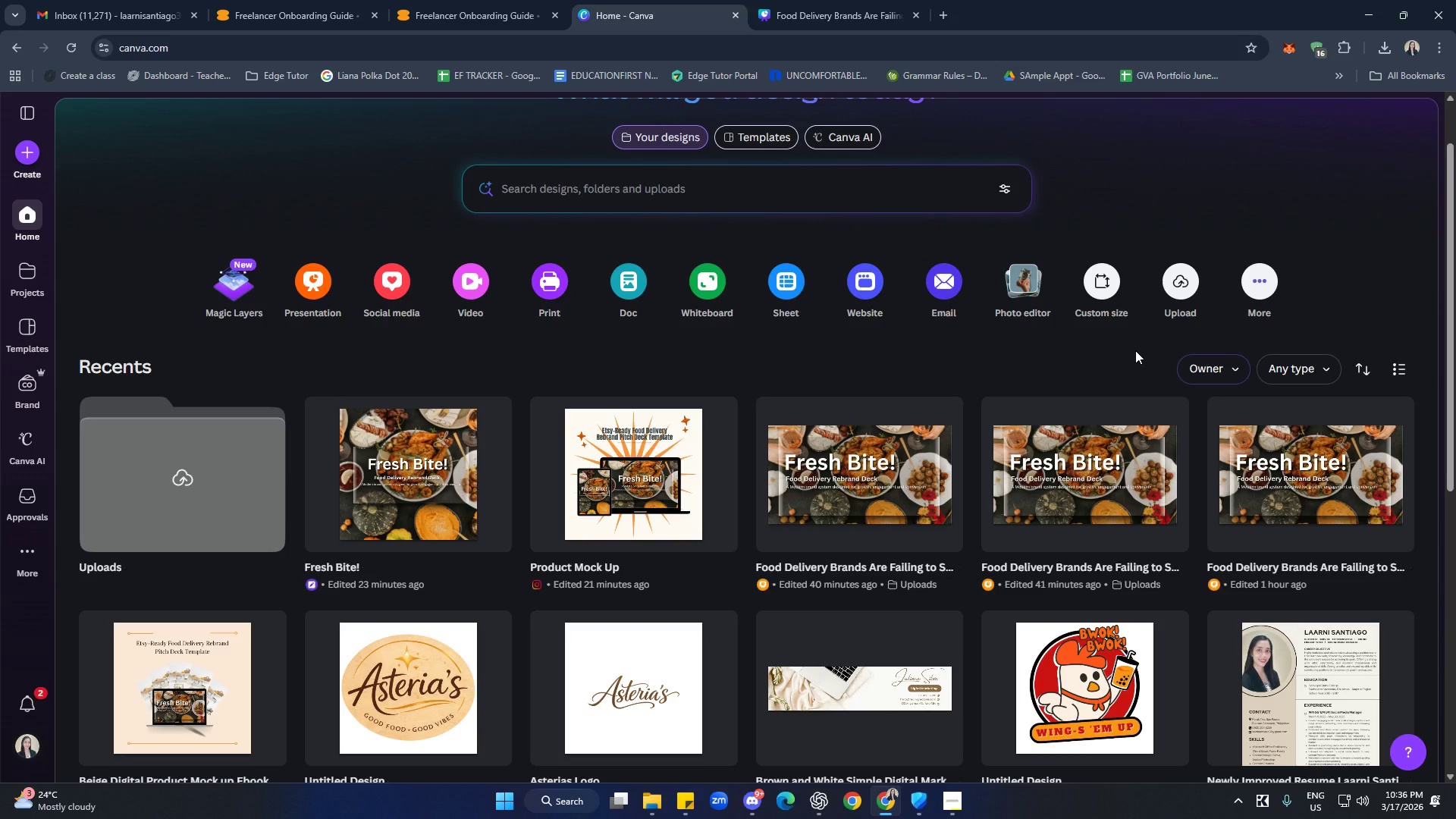 
scroll: coordinate [1196, 379], scroll_direction: up, amount: 4.0
 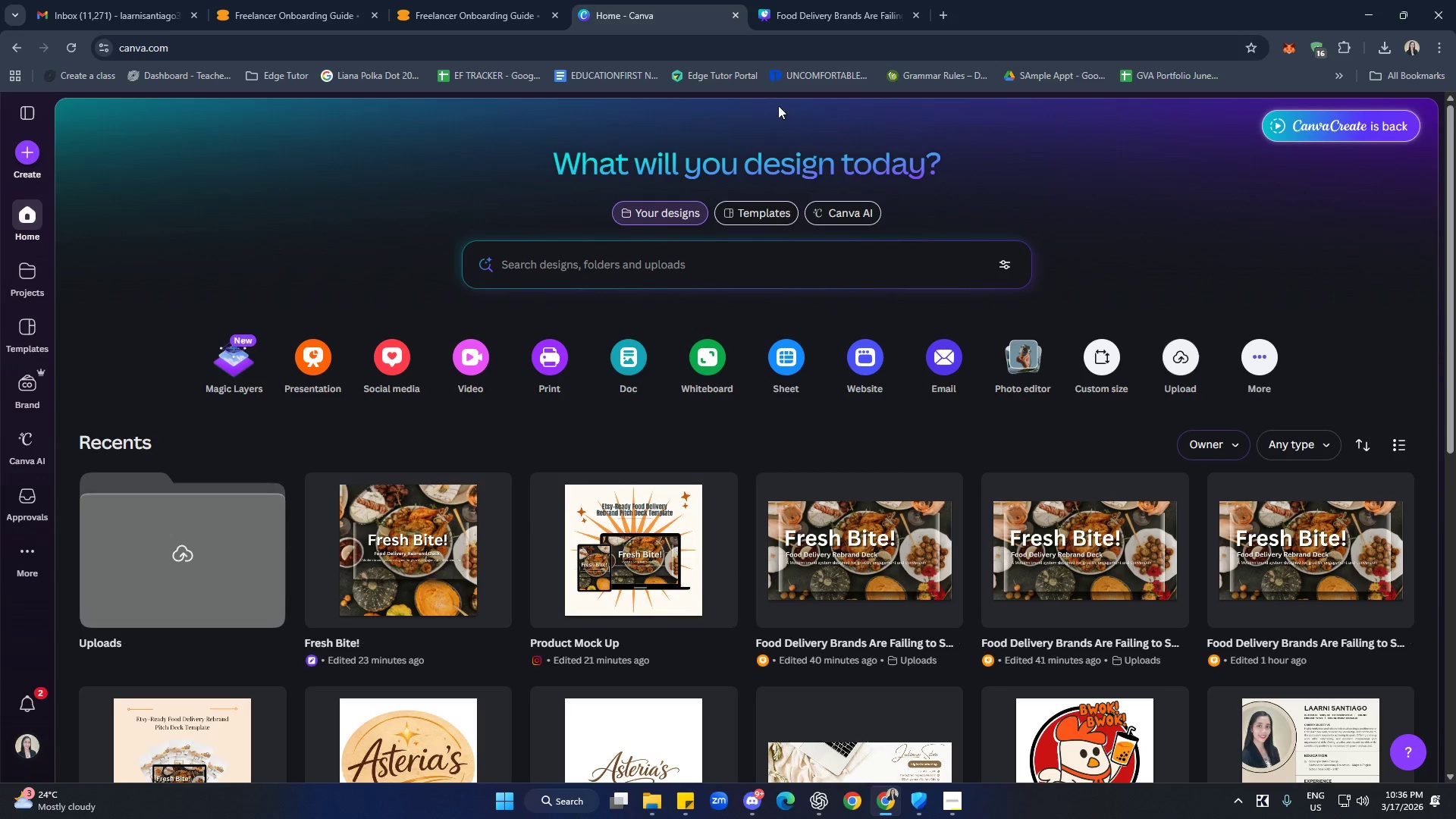 
left_click([815, 0])
 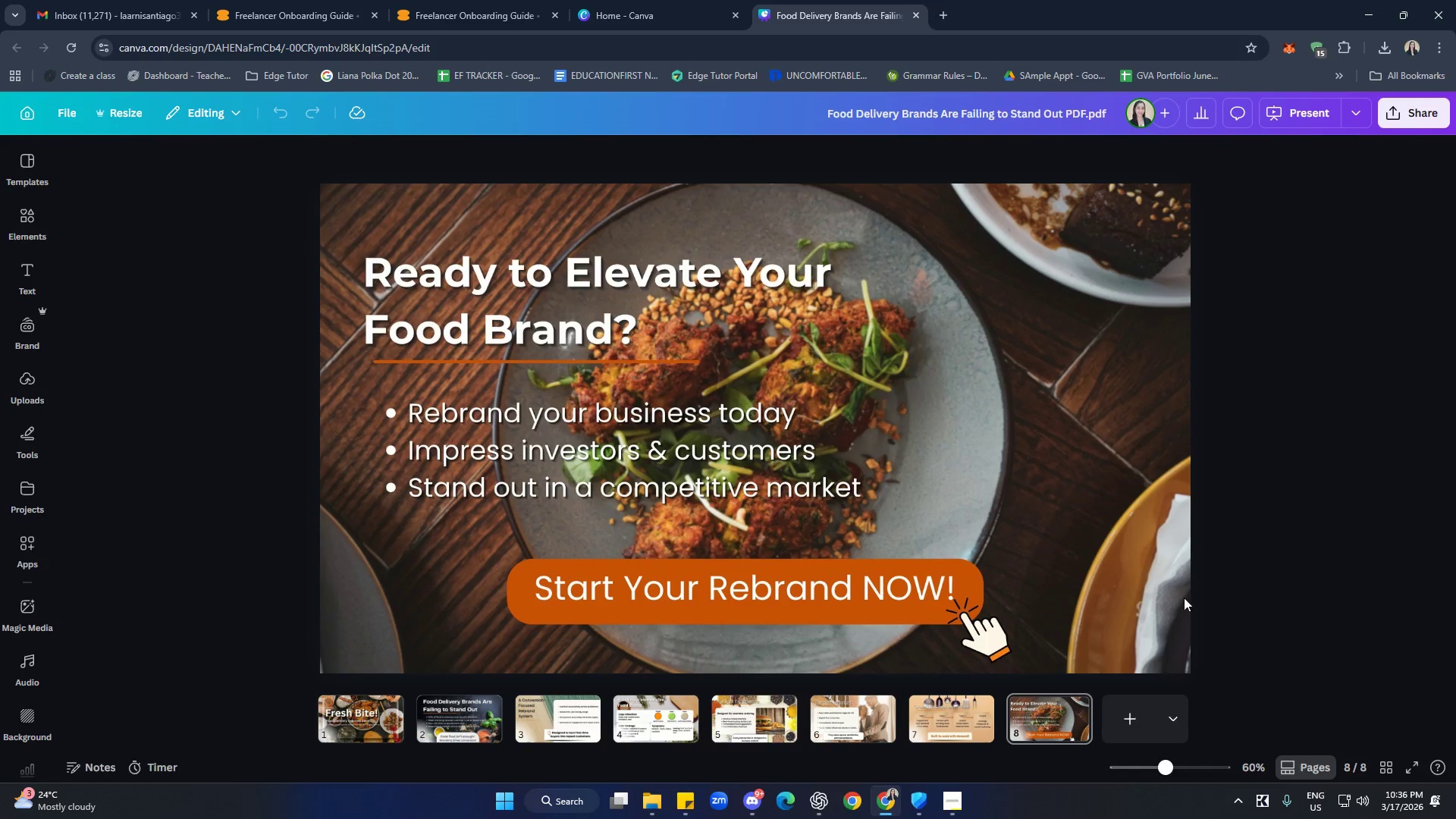 
left_click([959, 792])